 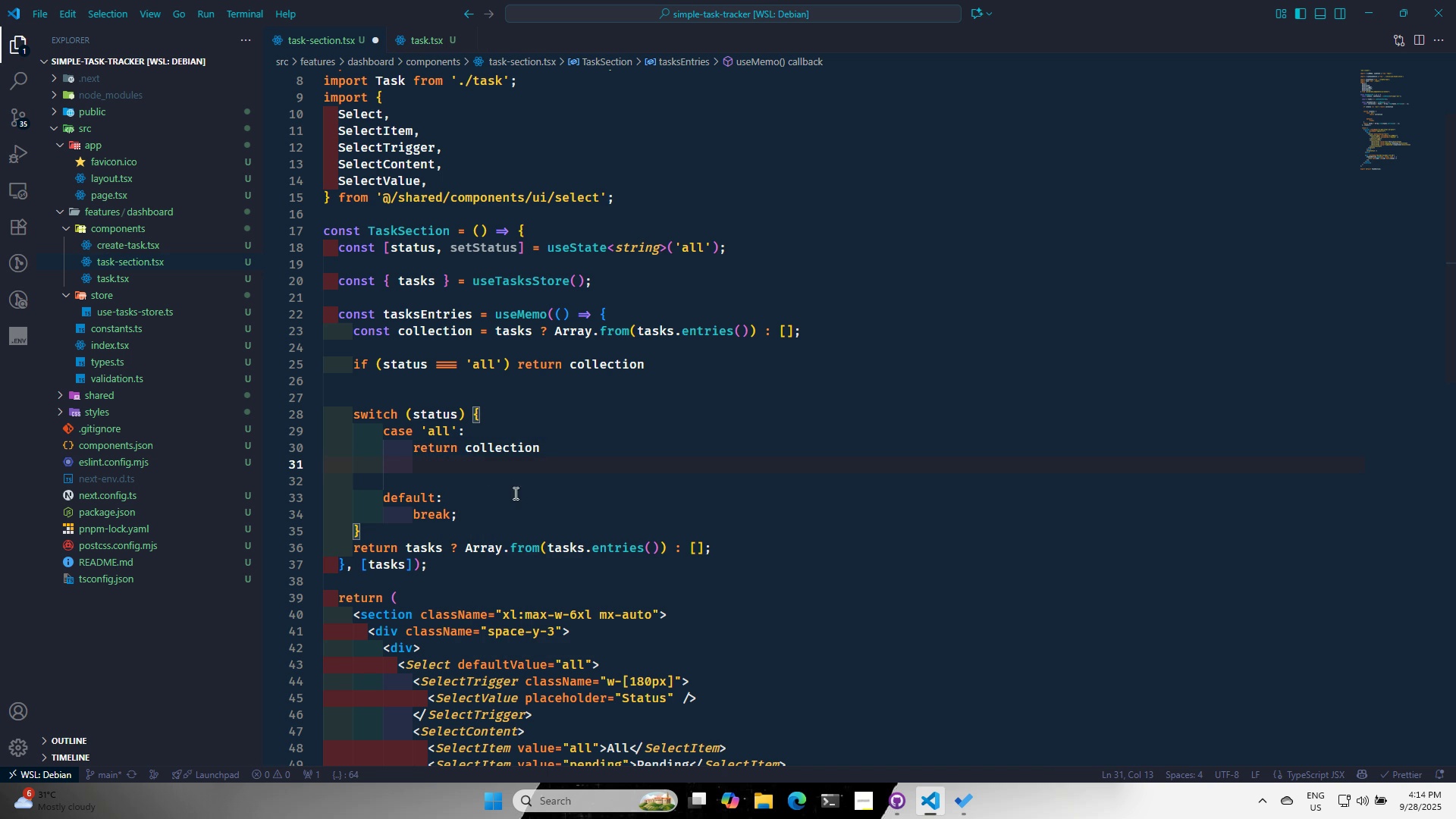 
key(Enter)
 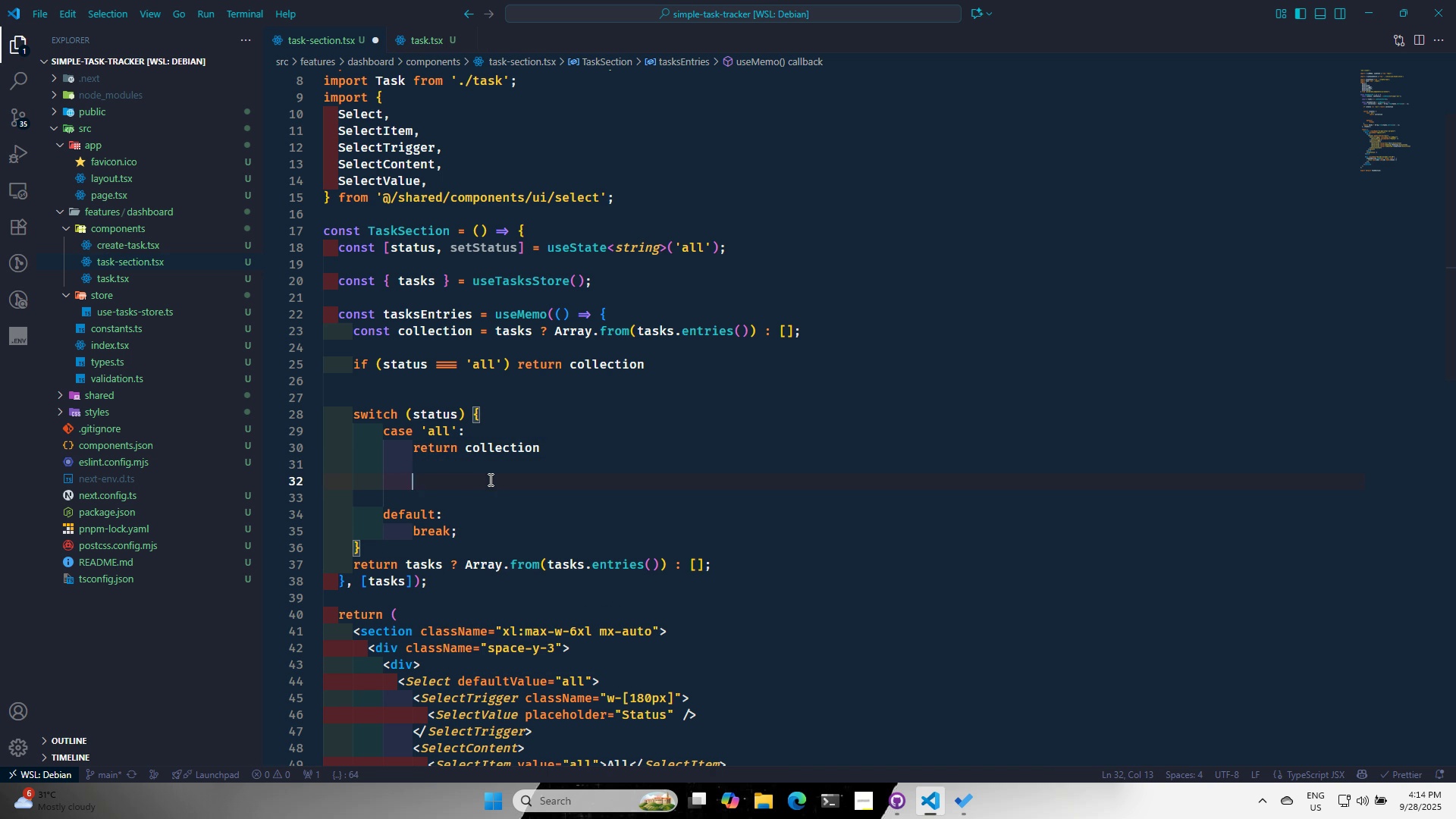 
key(Backspace)
type(case ;)
key(Backspace)
type('pending)
 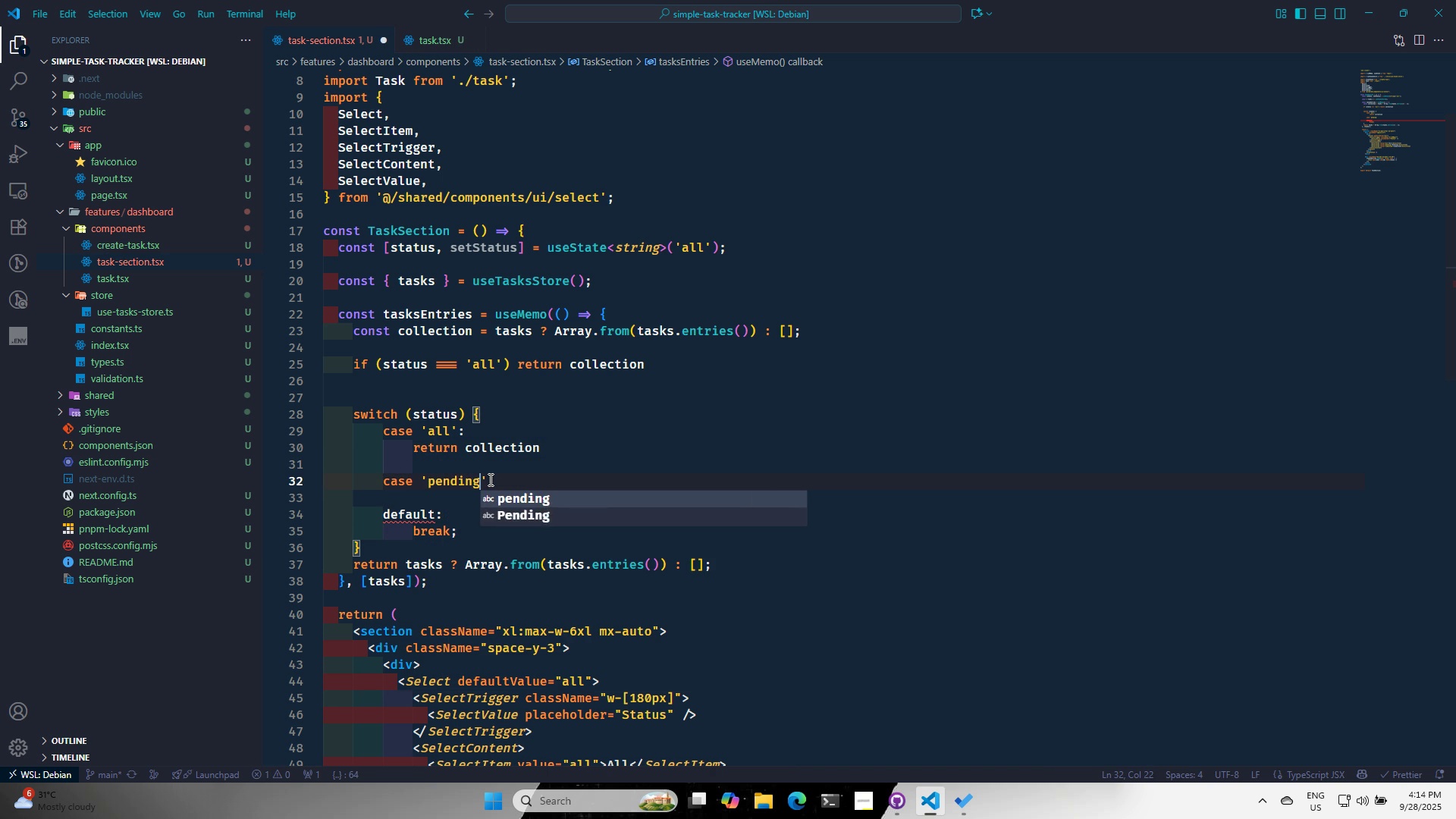 
key(ArrowRight)
 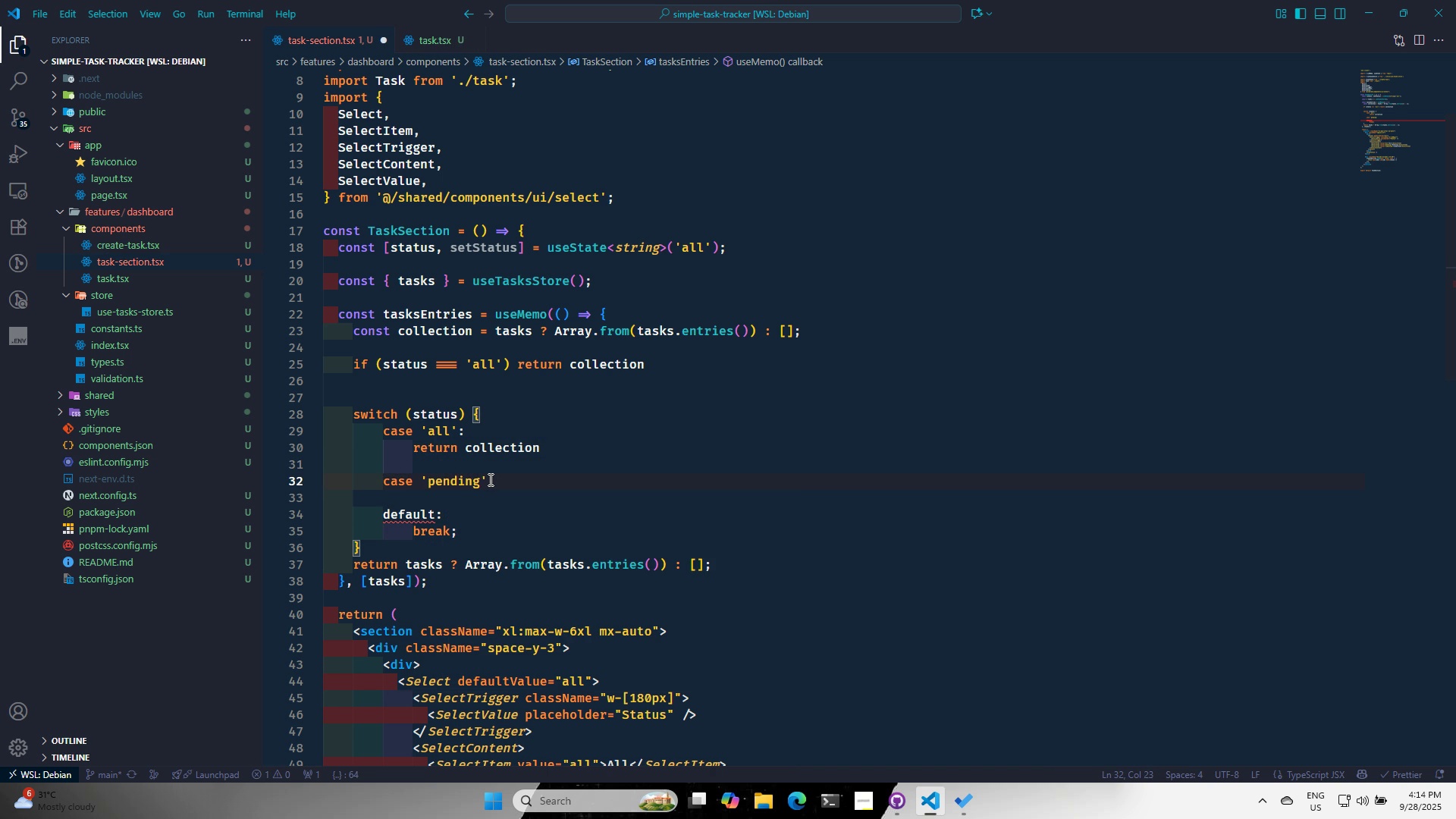 
key(Enter)
 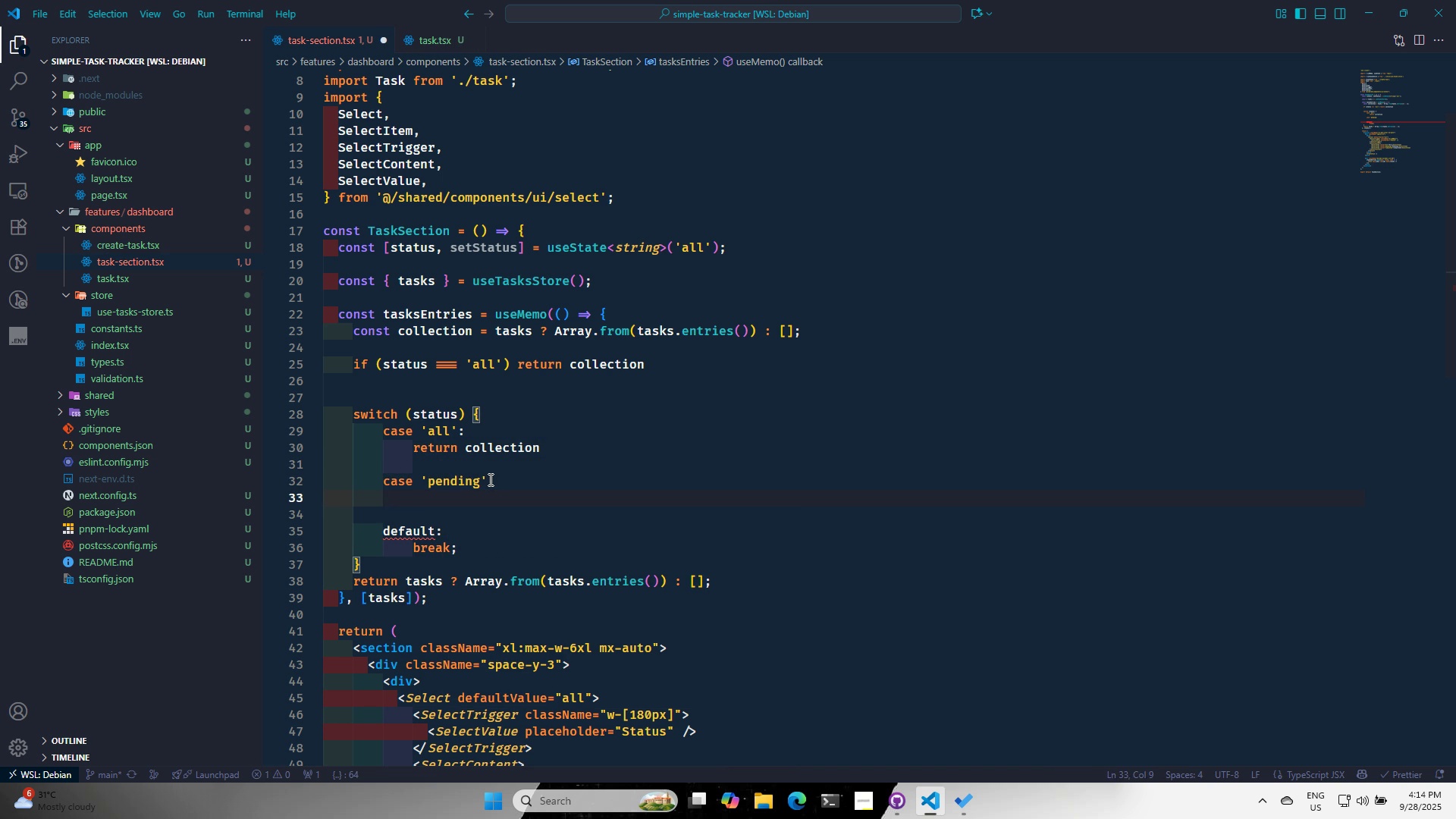 
key(Tab)
 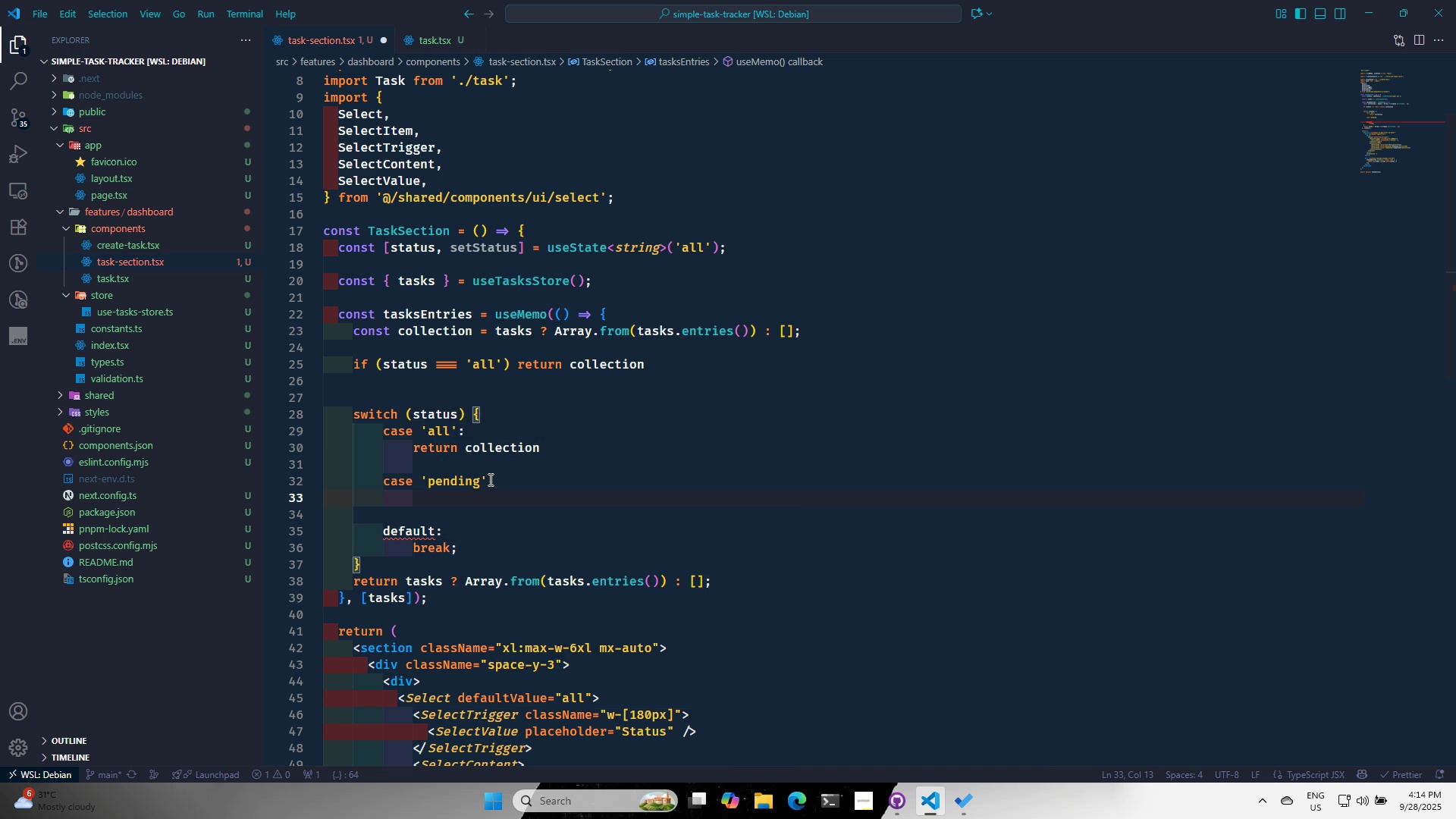 
type(ret)
 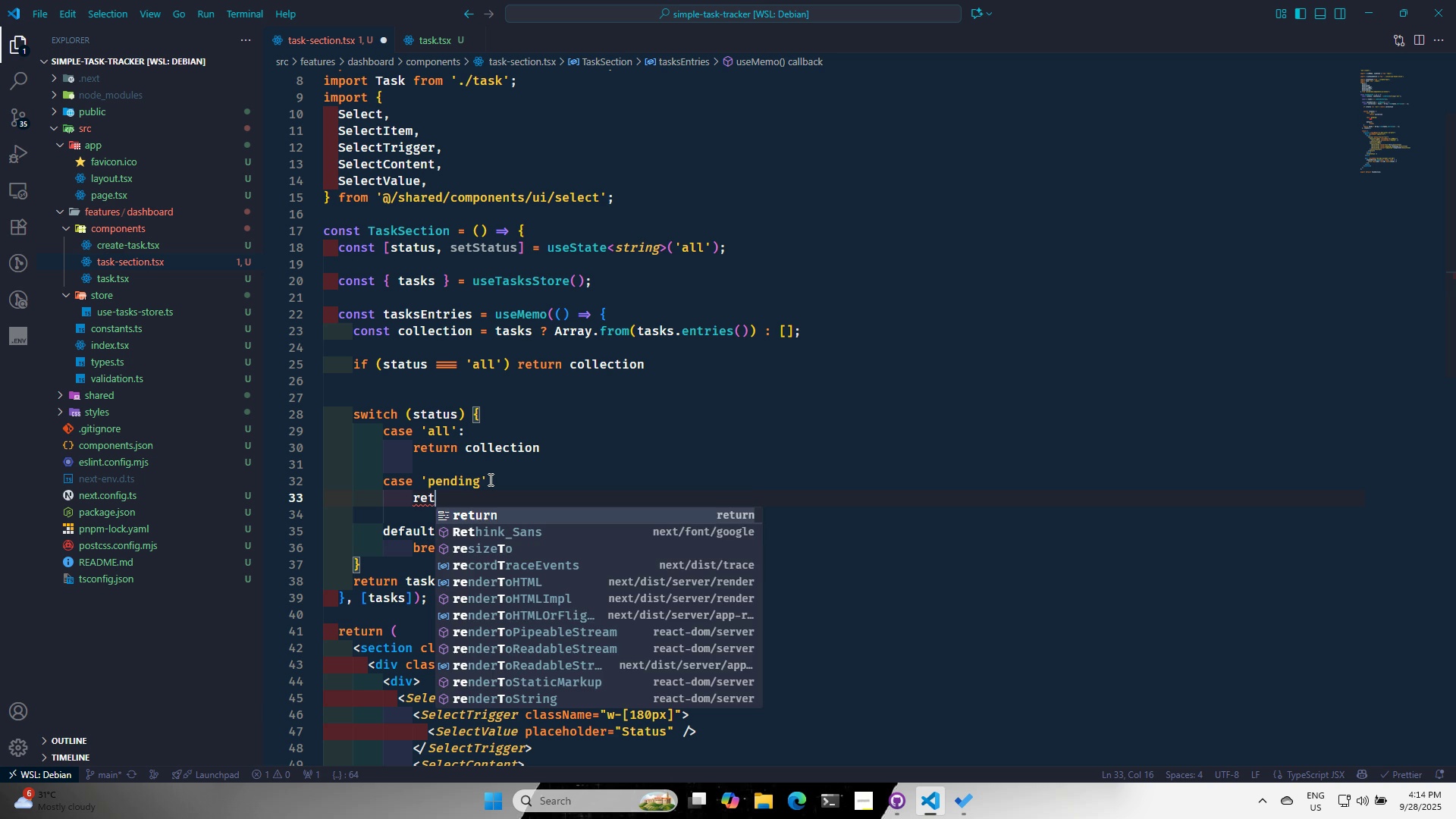 
key(Enter)
 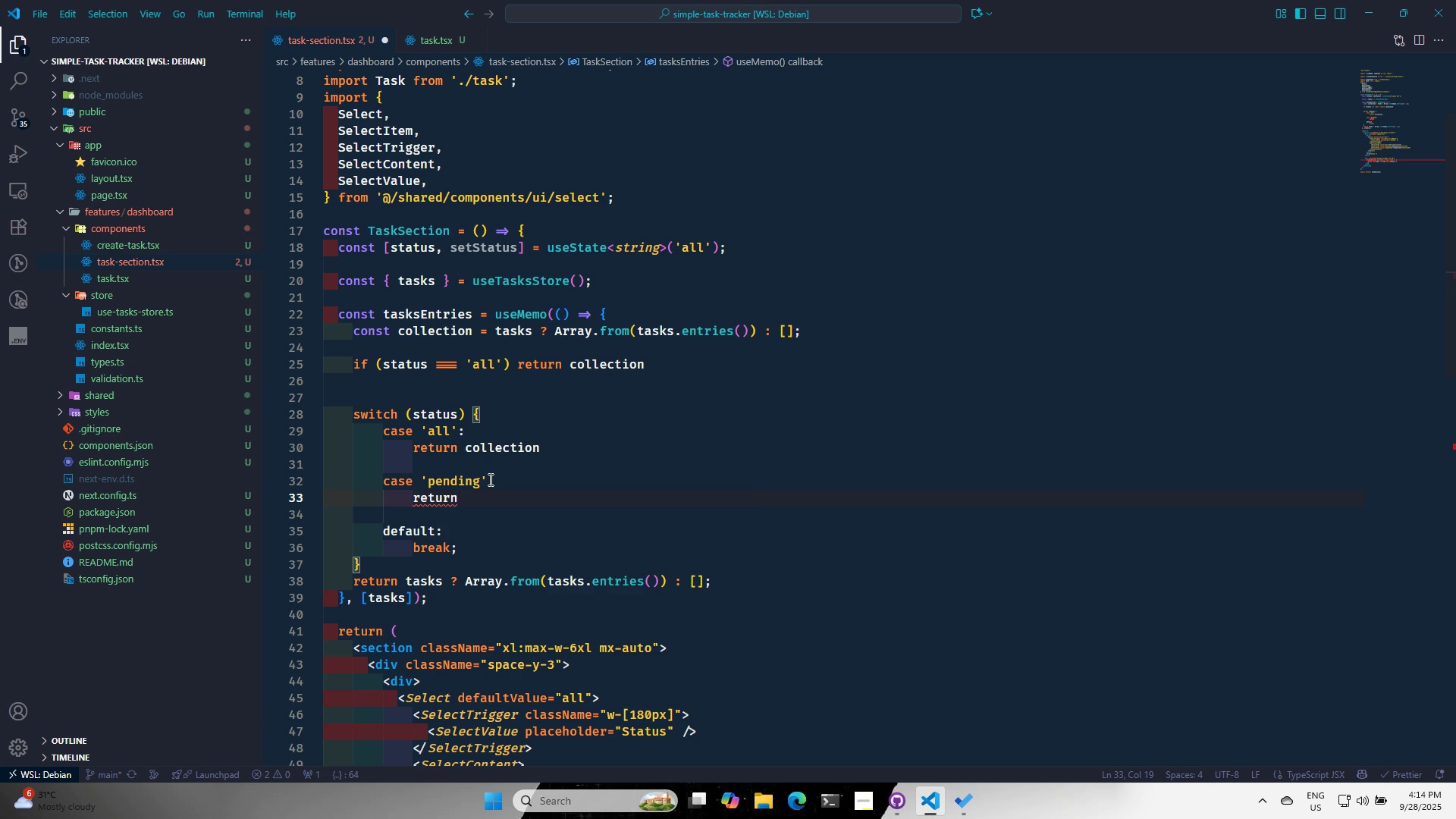 
key(Space)
 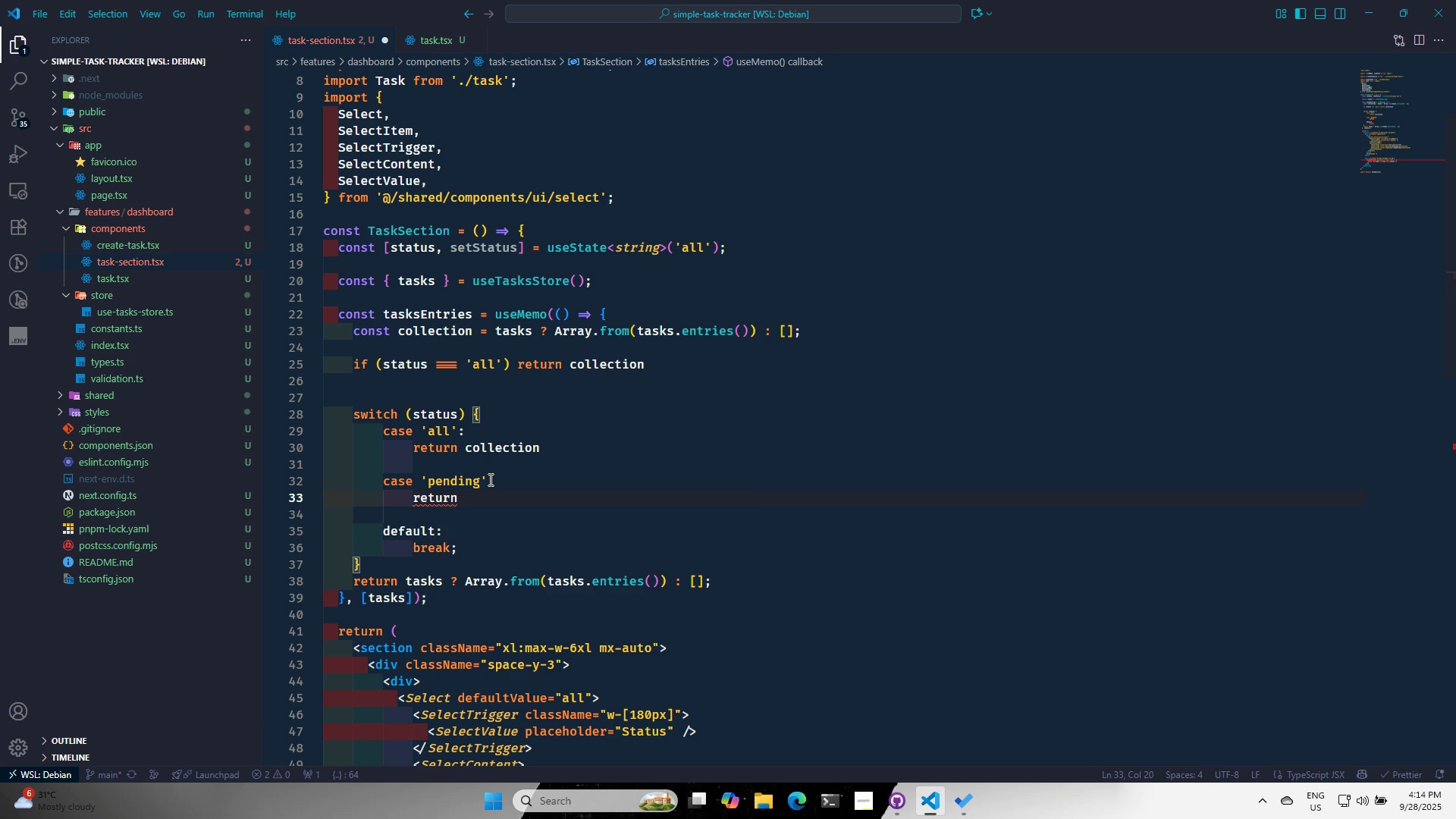 
key(C)
 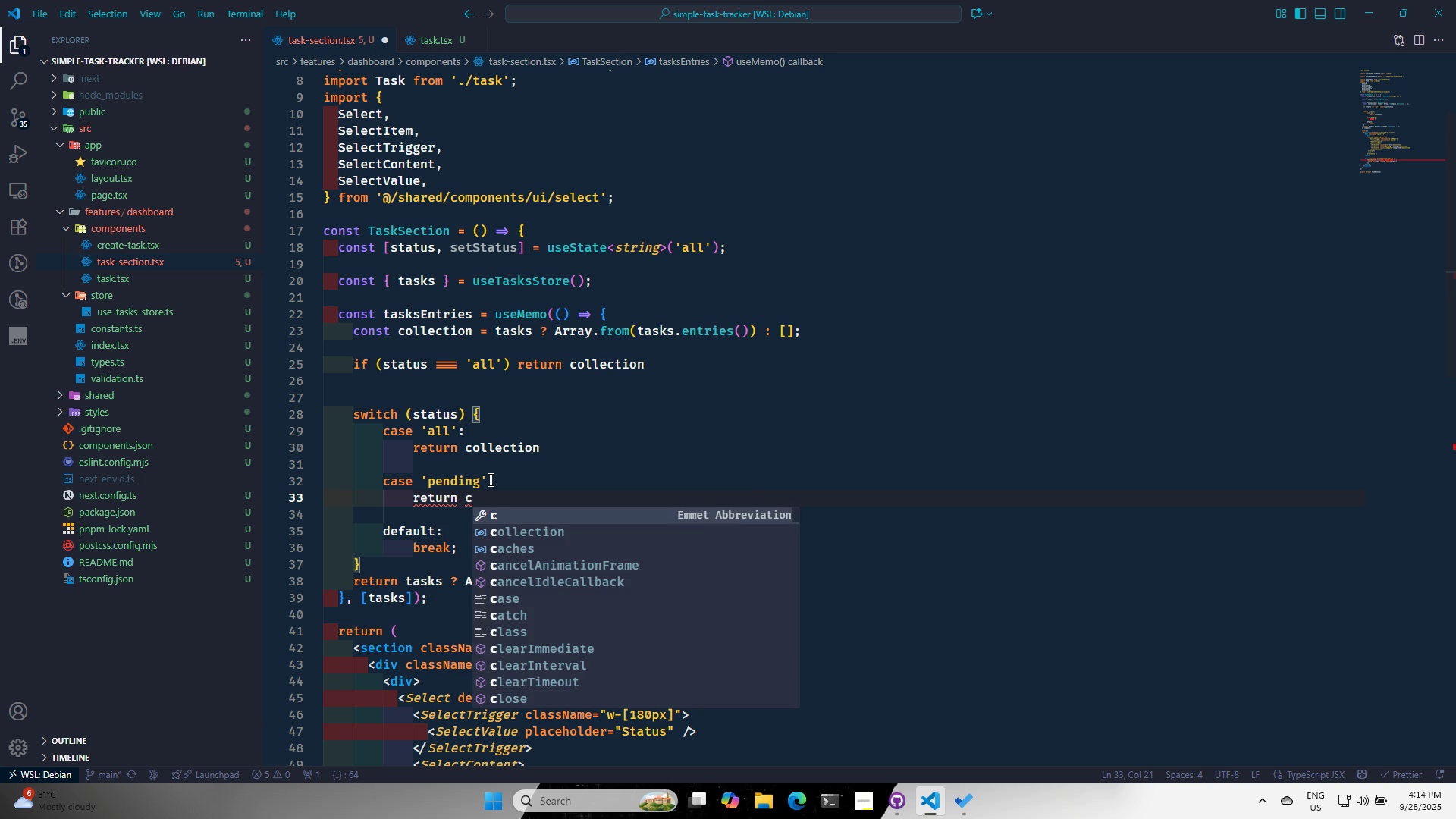 
key(ArrowDown)
 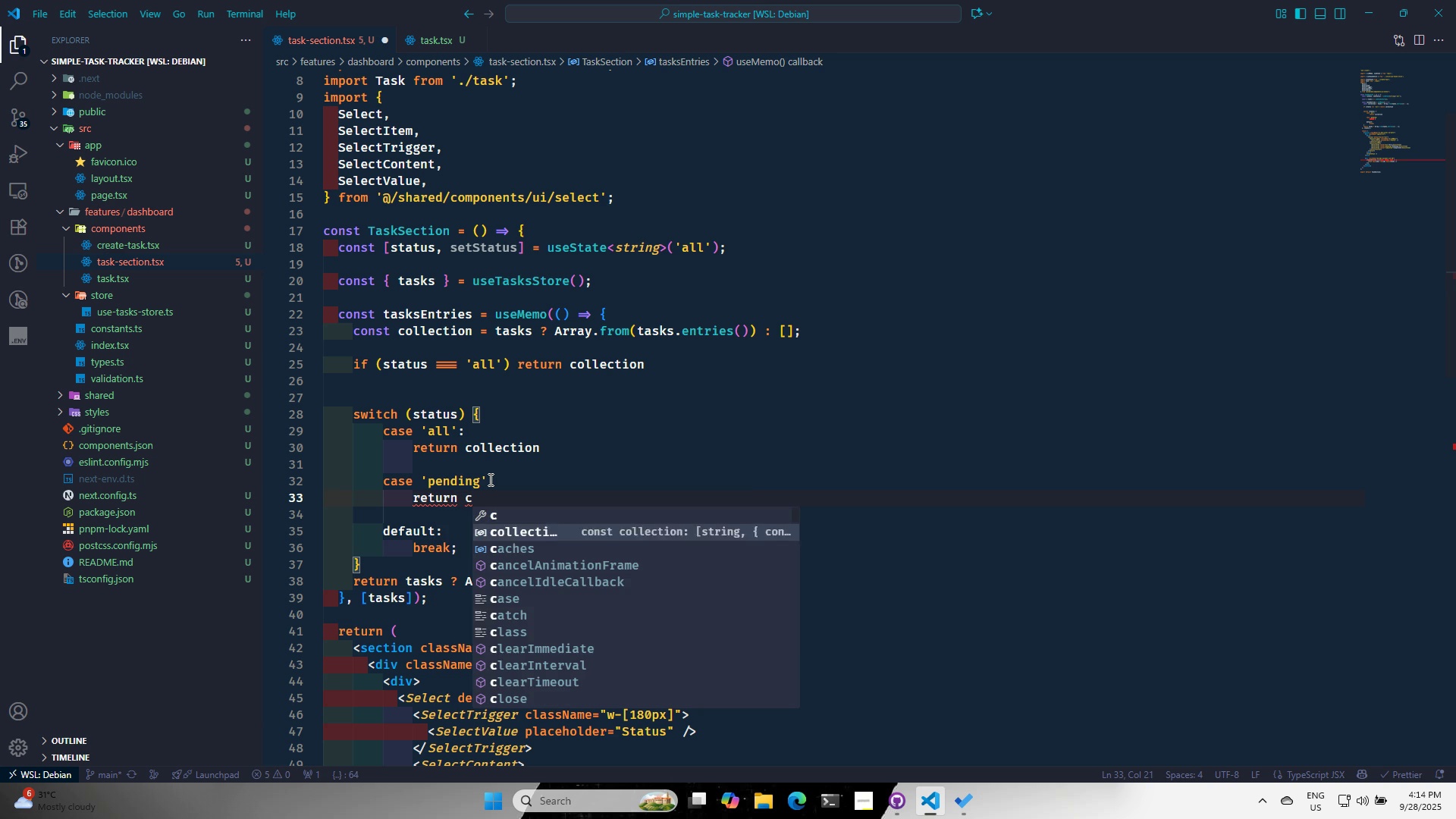 
key(Enter)
 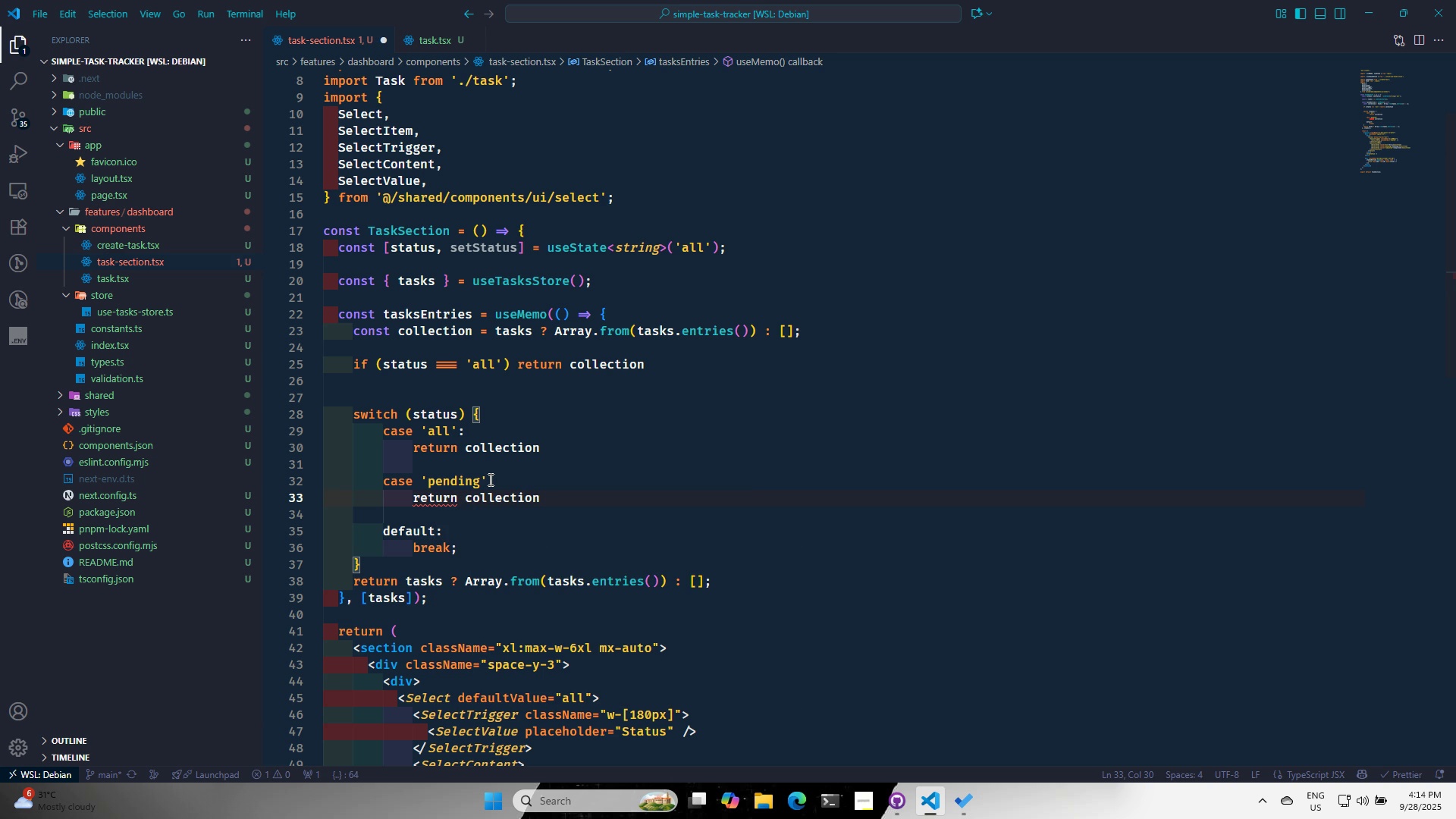 
key(Comma)
 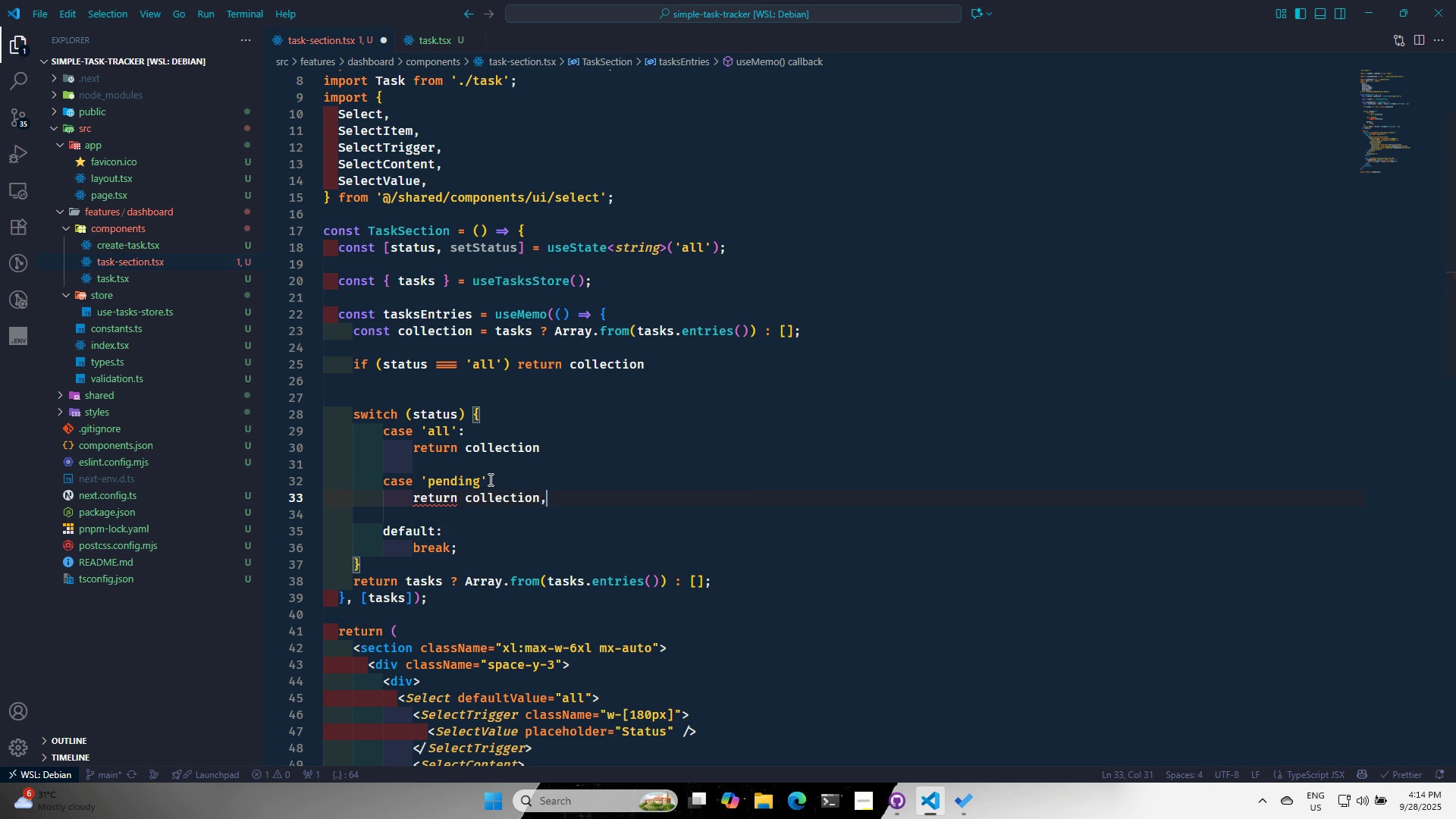 
key(Backspace)
 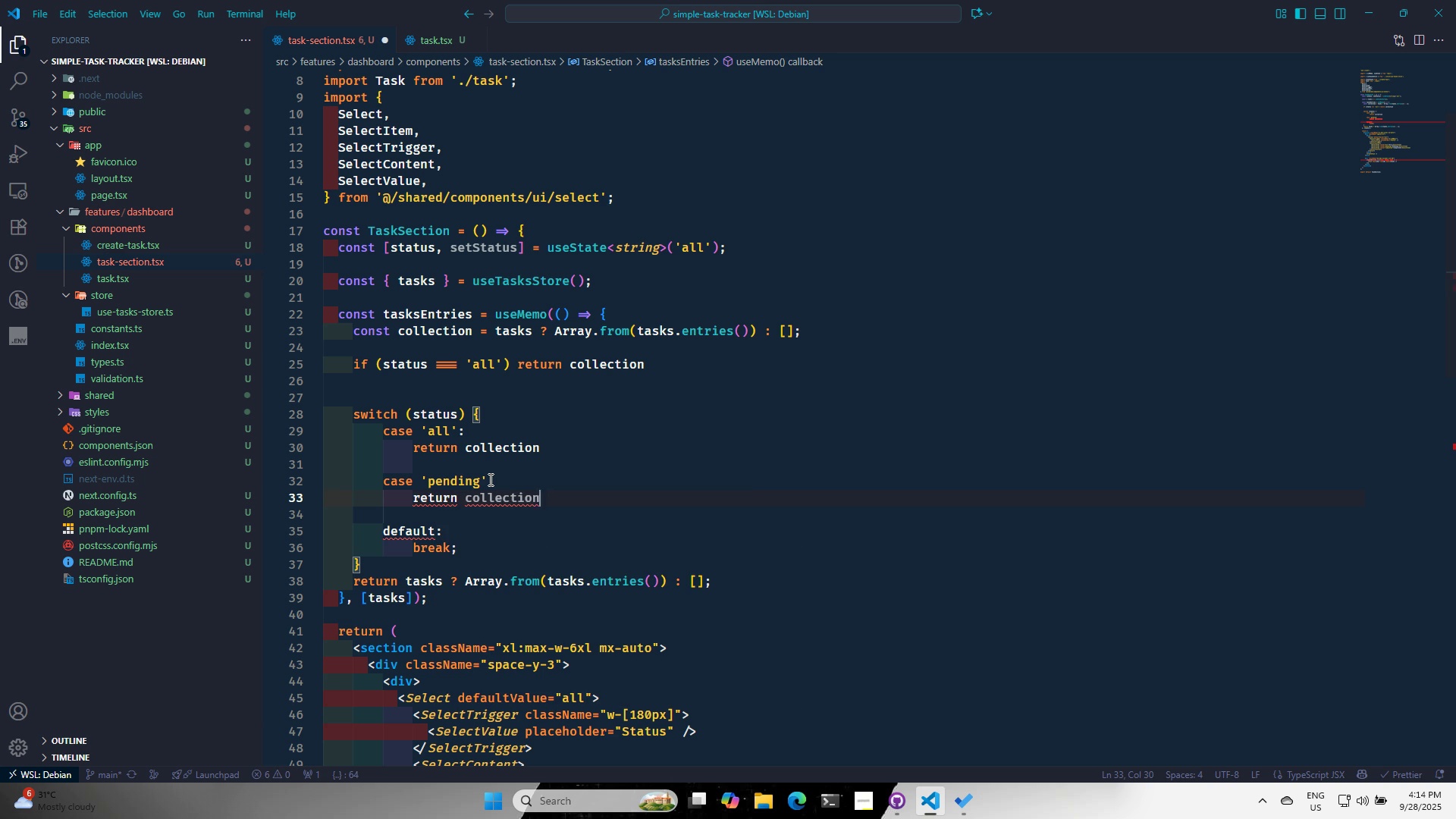 
key(Period)
 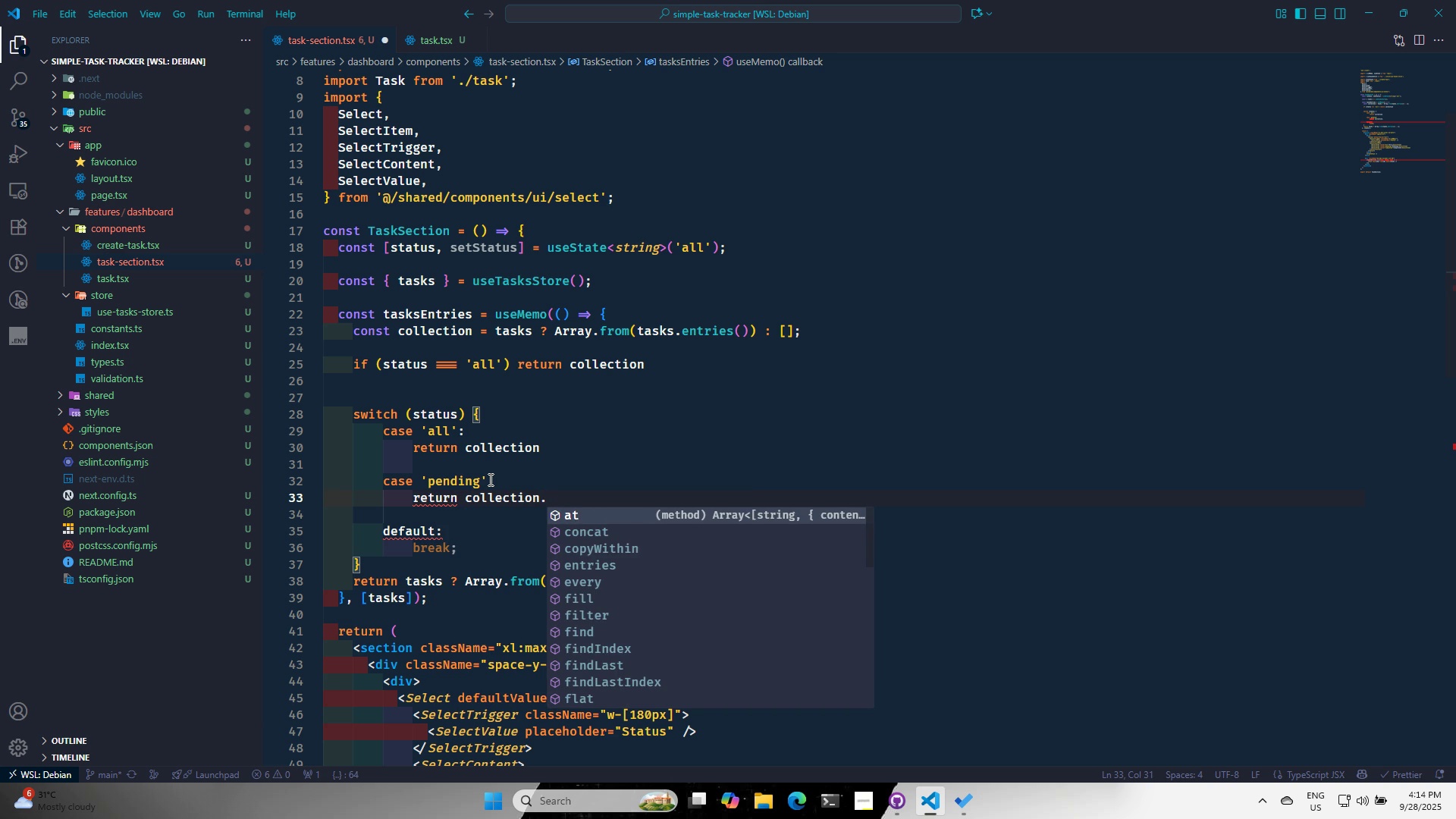 
key(F)
 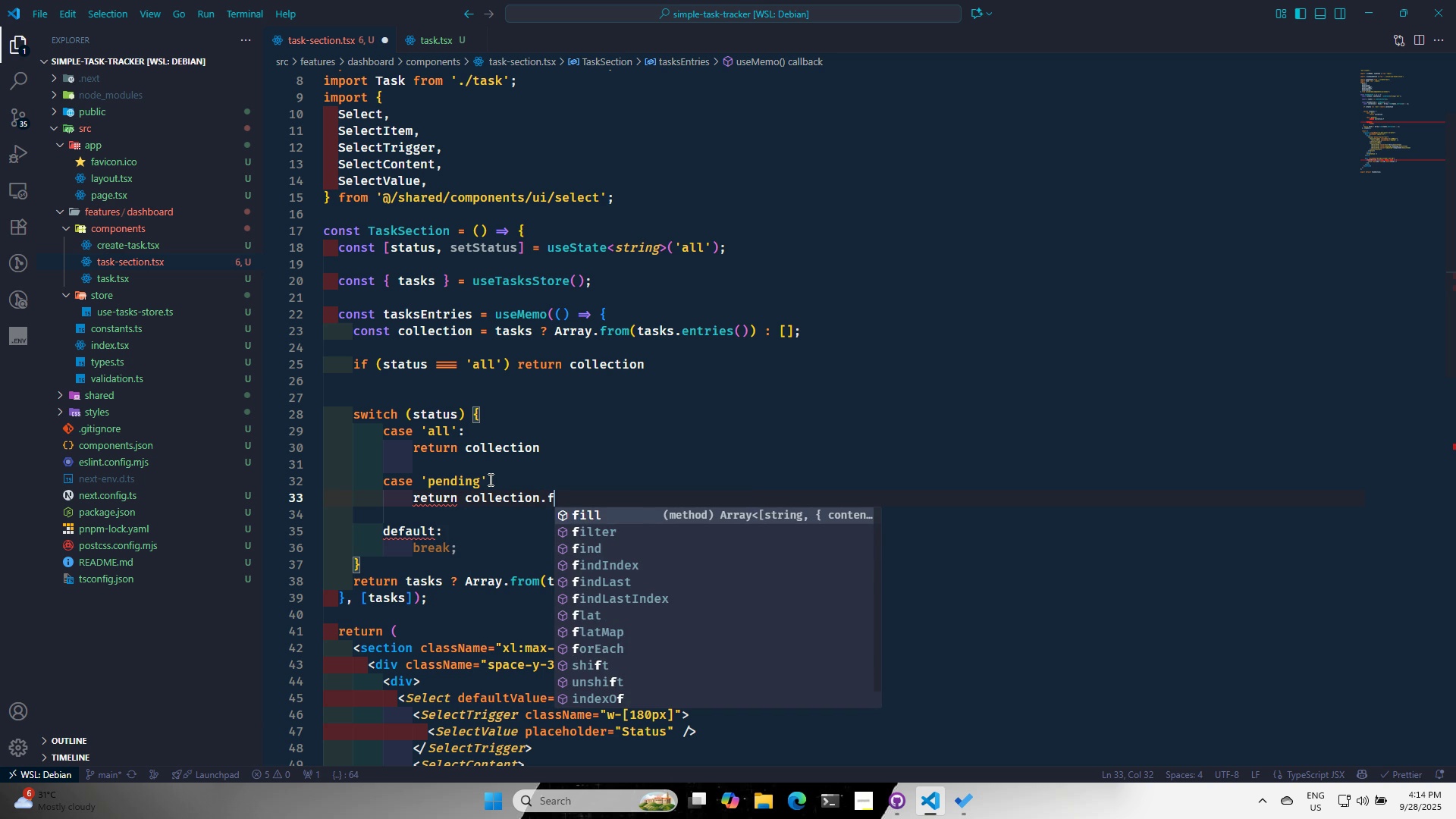 
key(ArrowDown)
 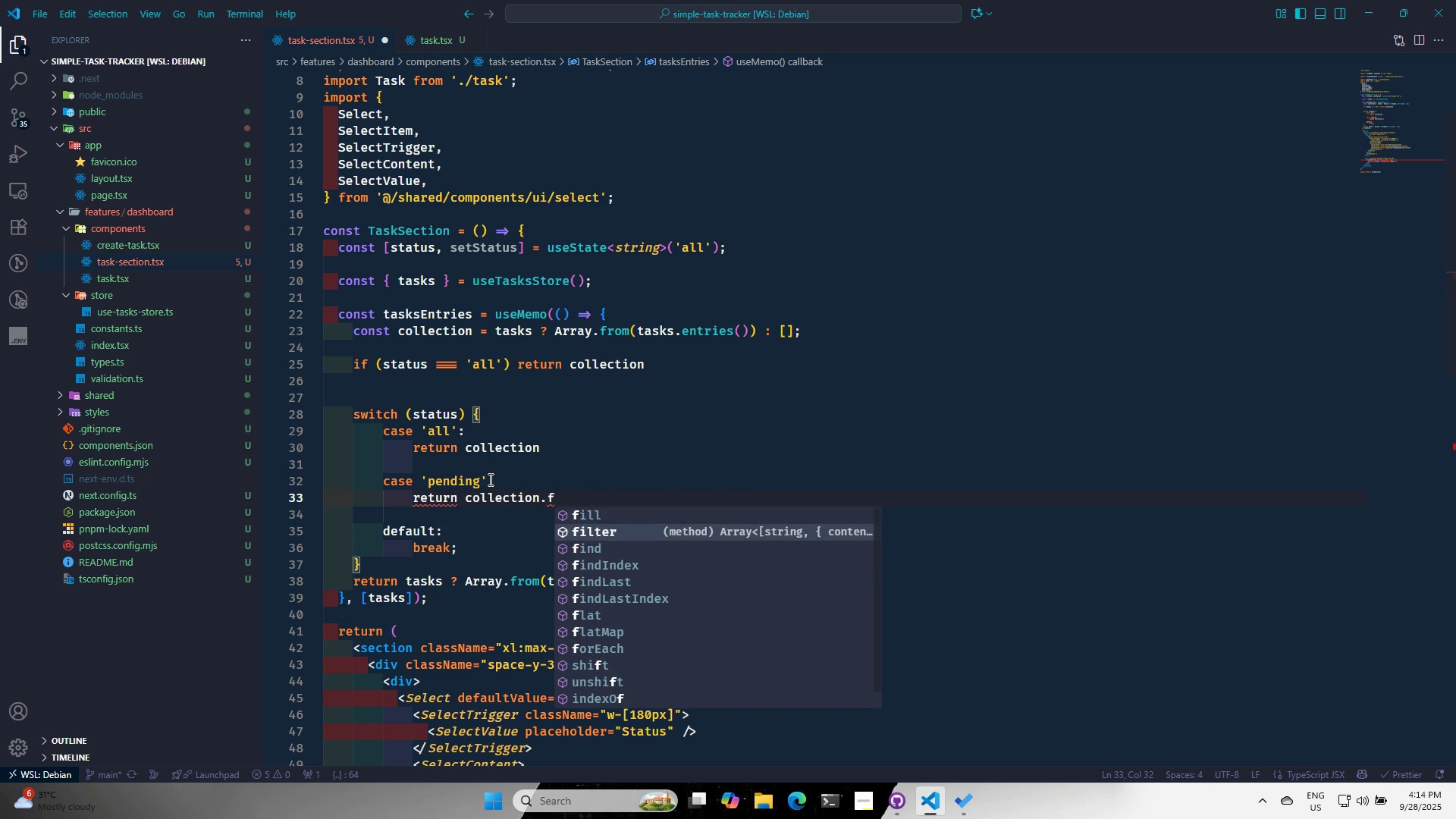 
key(Enter)